 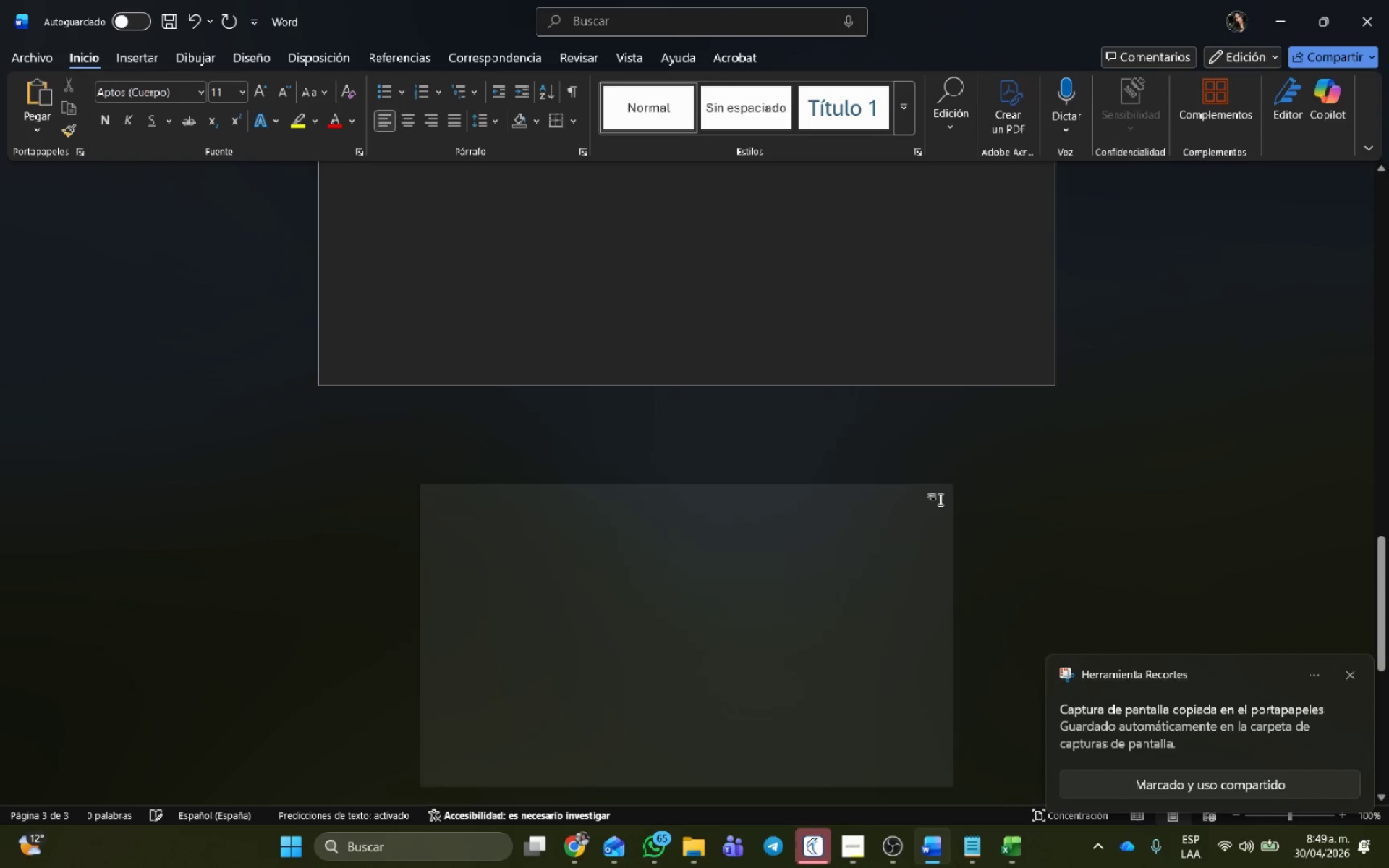 
key(Backspace)
 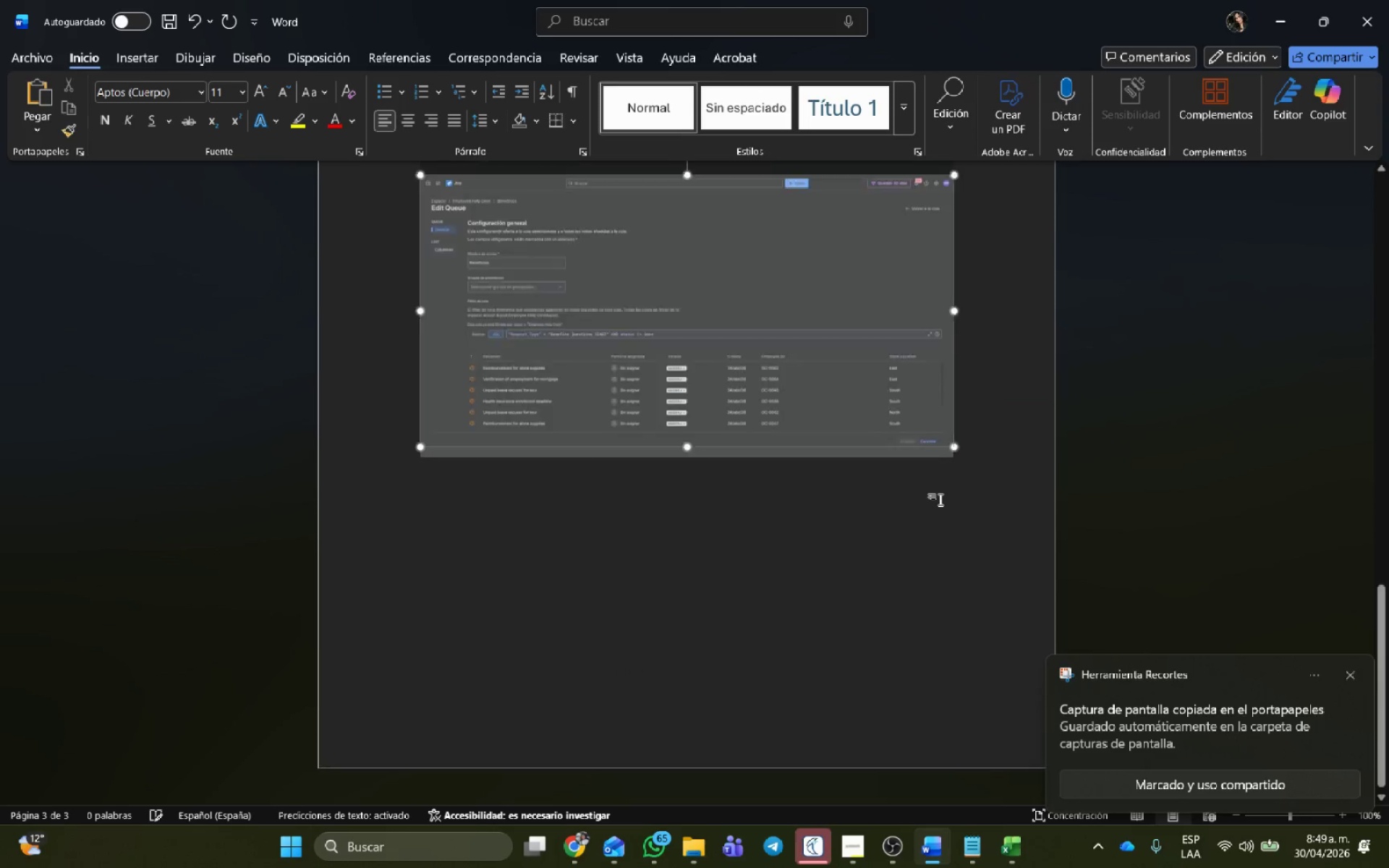 
key(Backspace)
 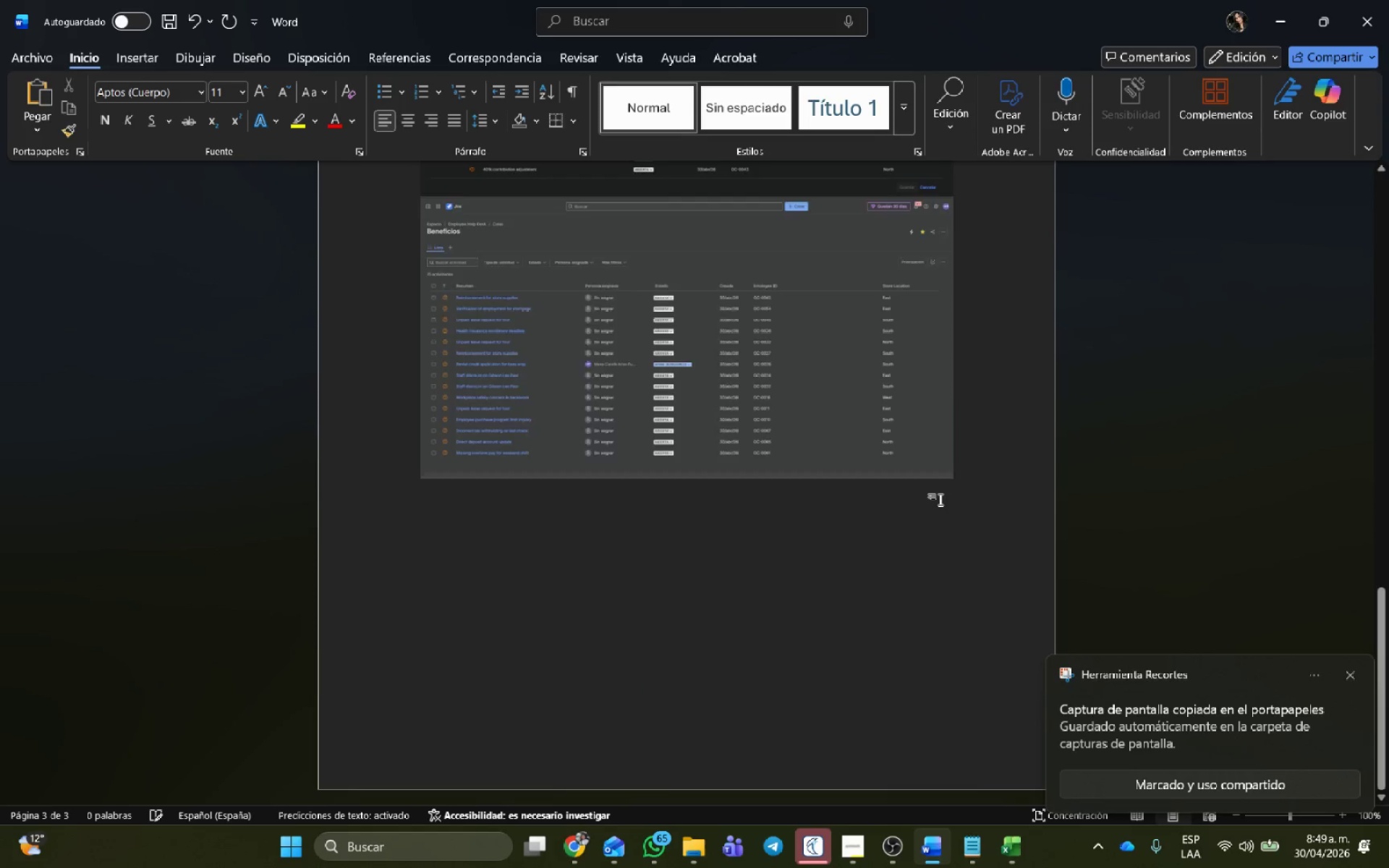 
key(Backspace)
 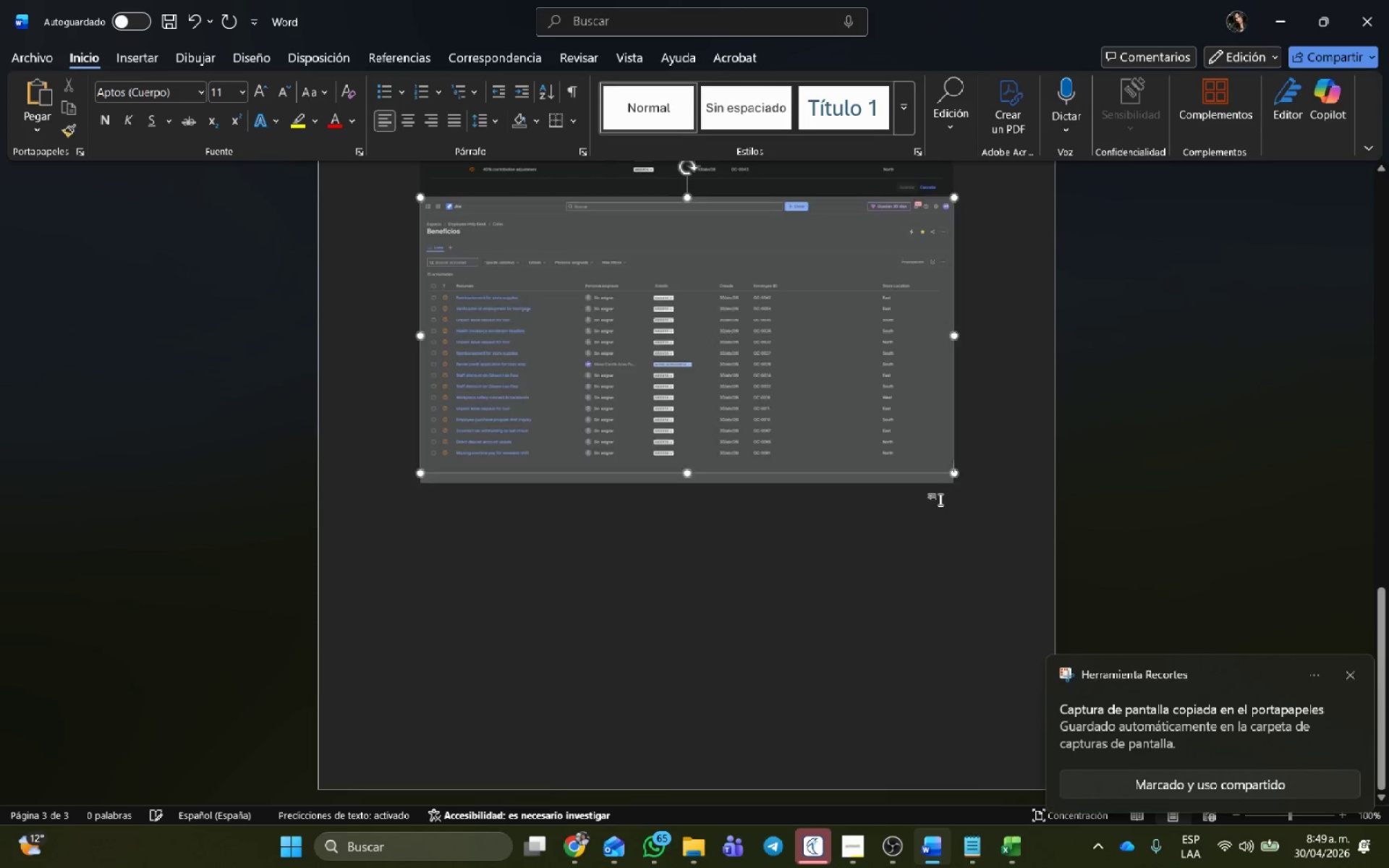 
key(Backspace)
 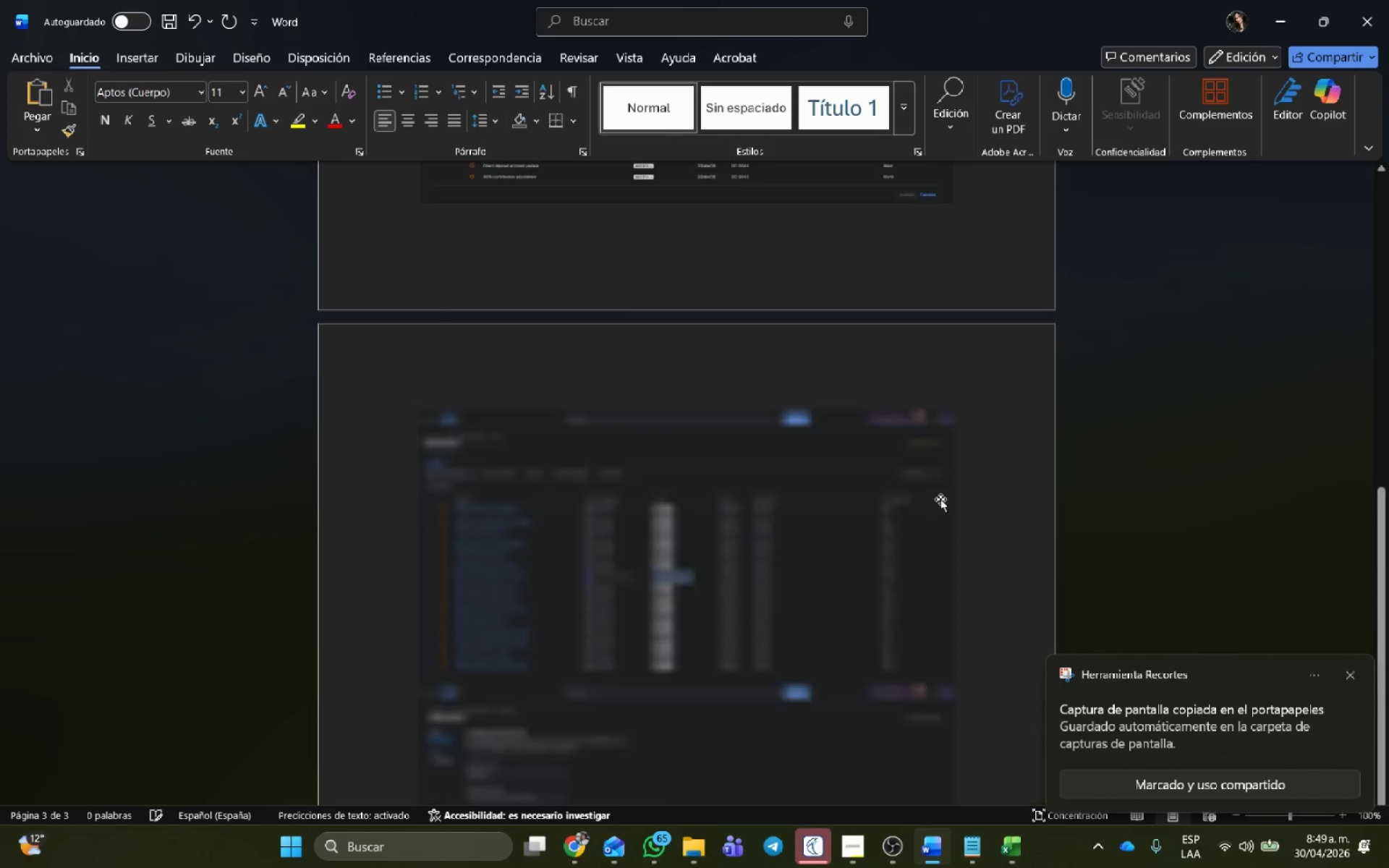 
key(Backspace)
 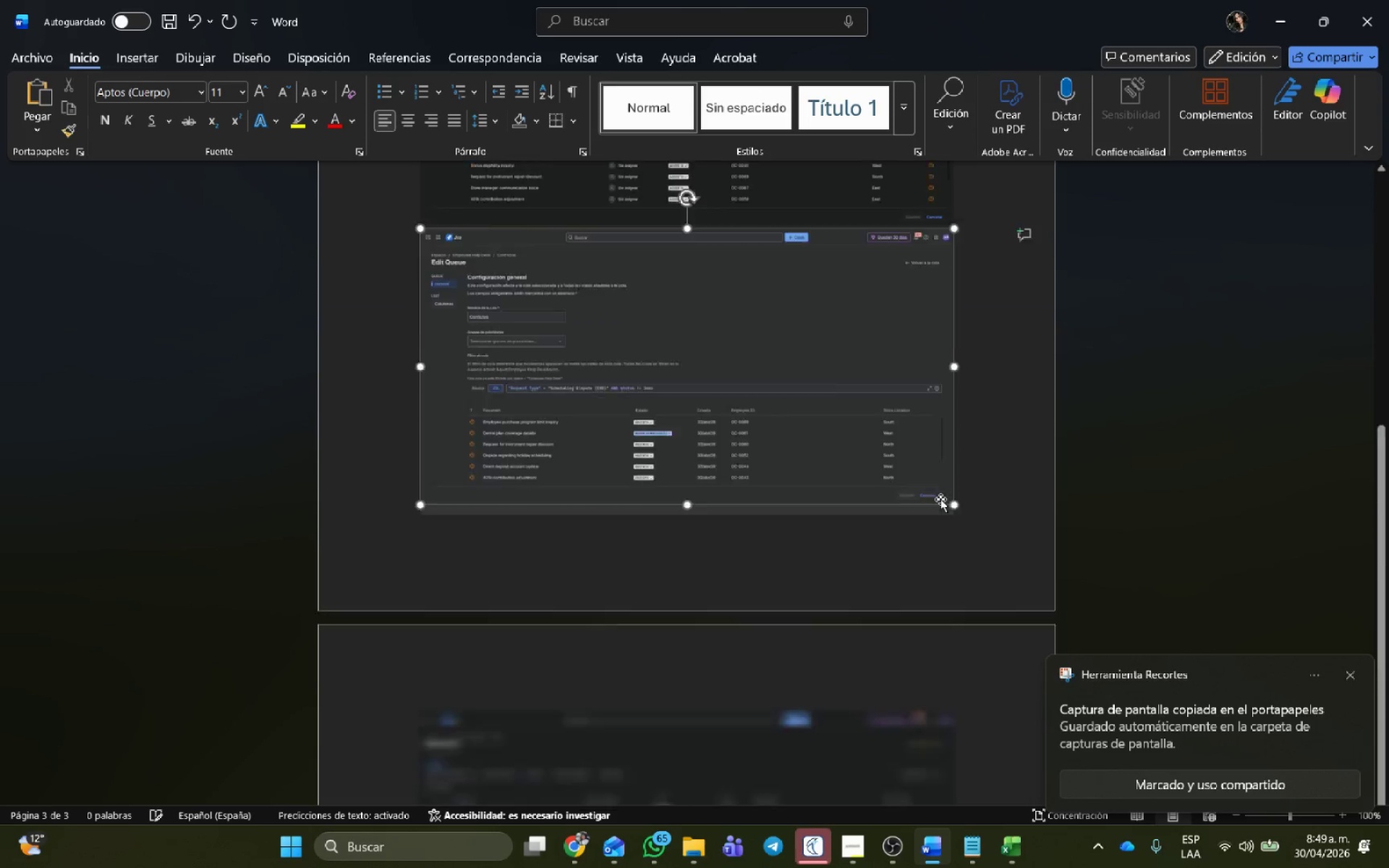 
key(Backspace)
 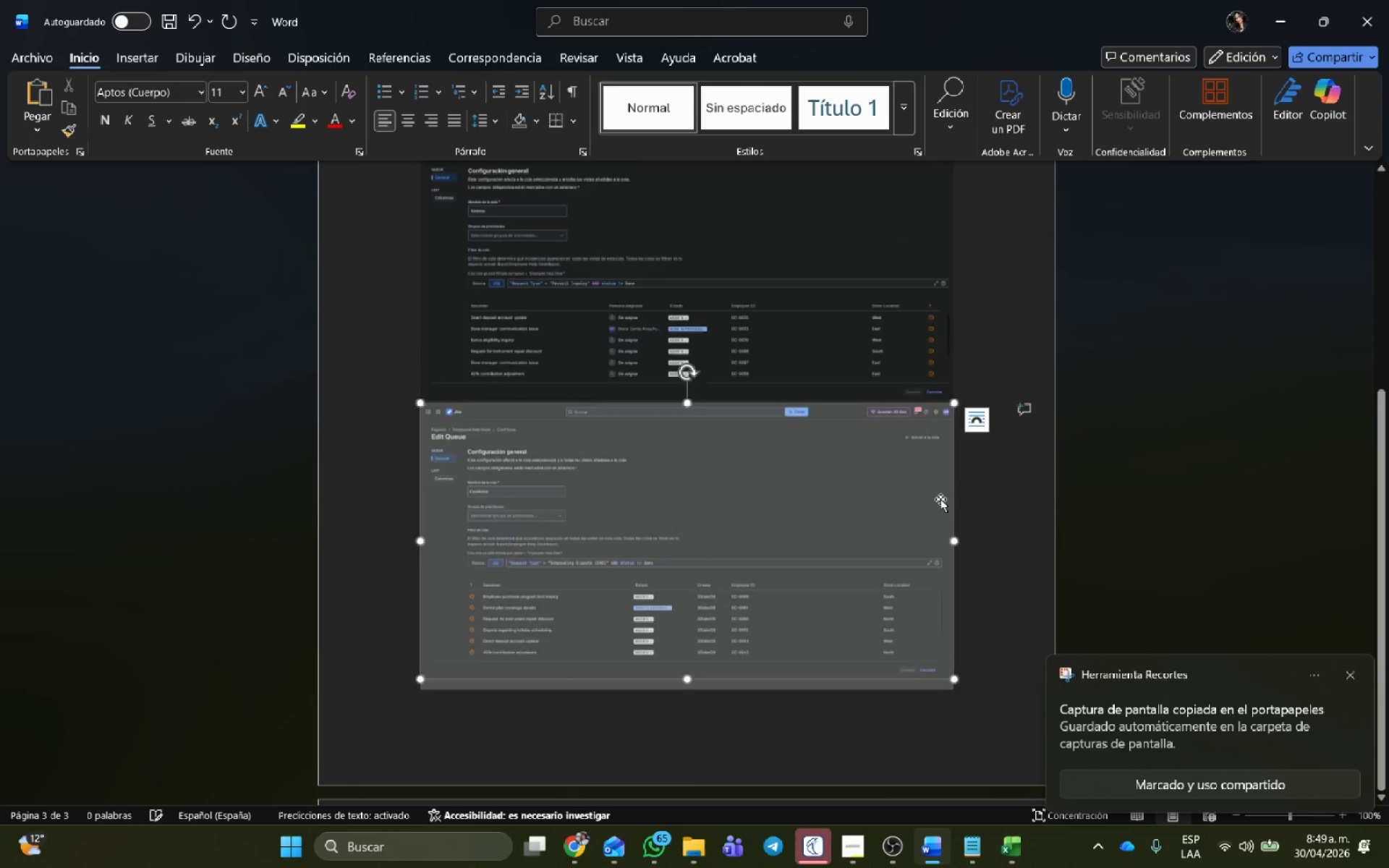 
key(Backspace)
 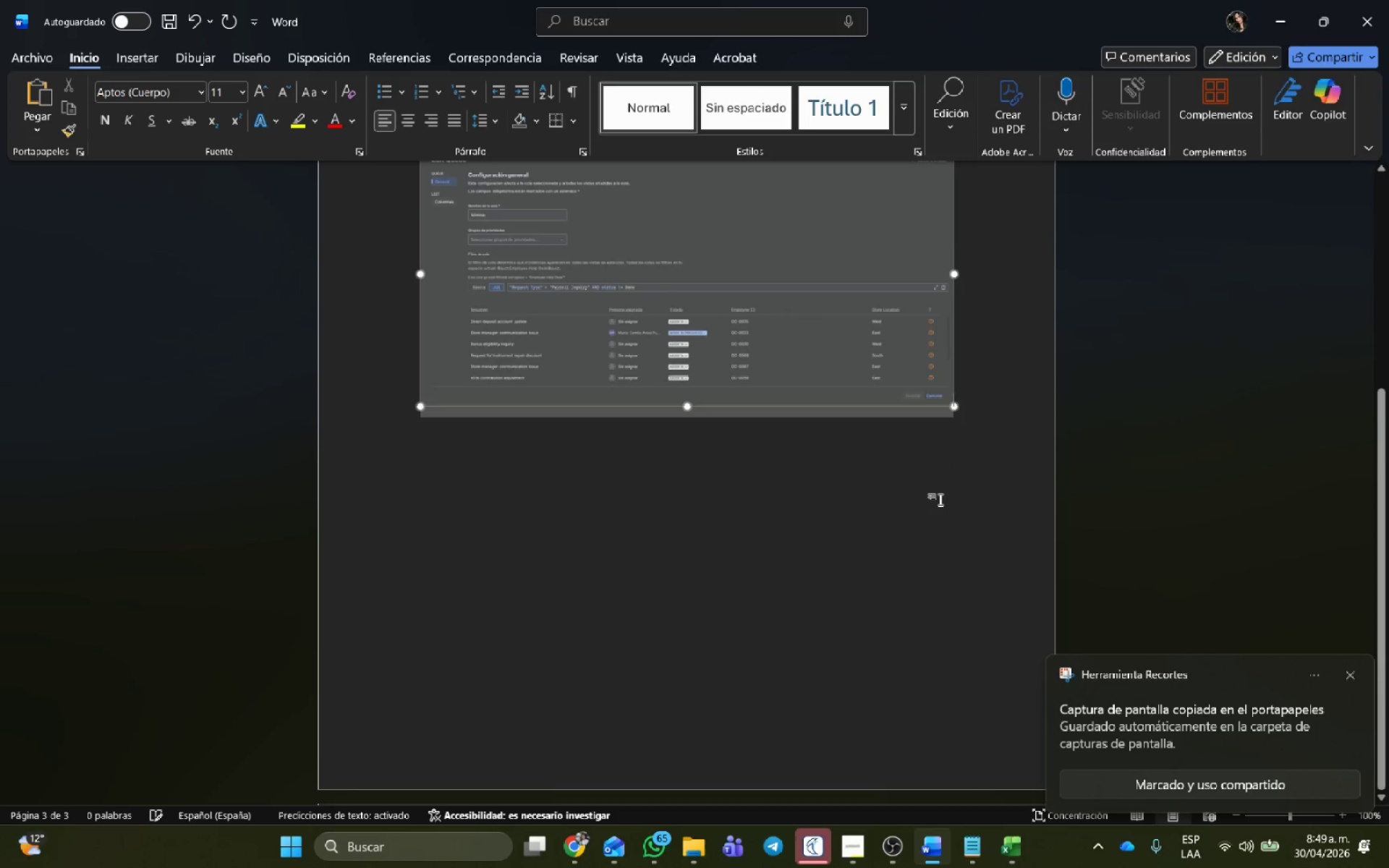 
key(Backspace)
 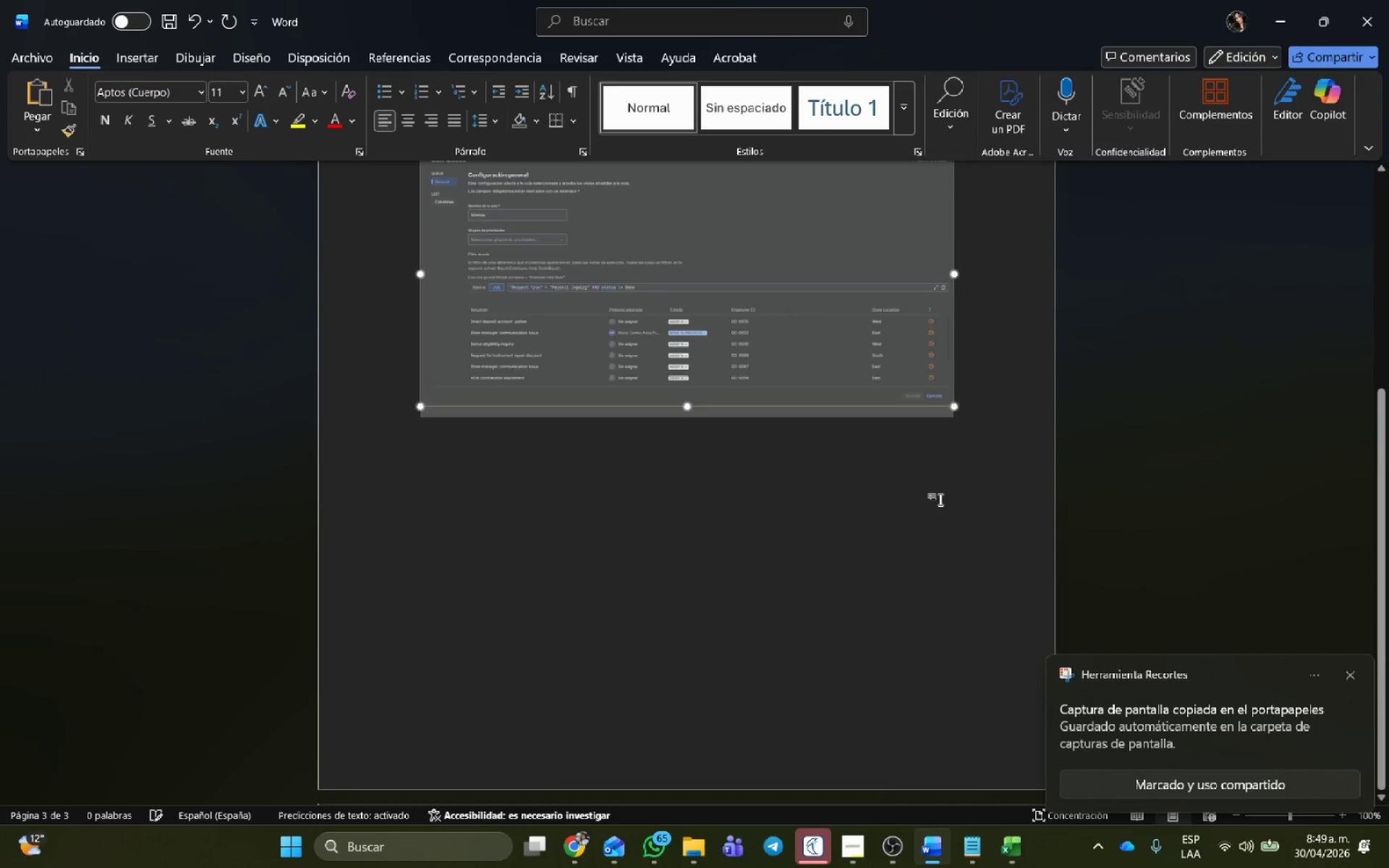 
key(Backspace)
 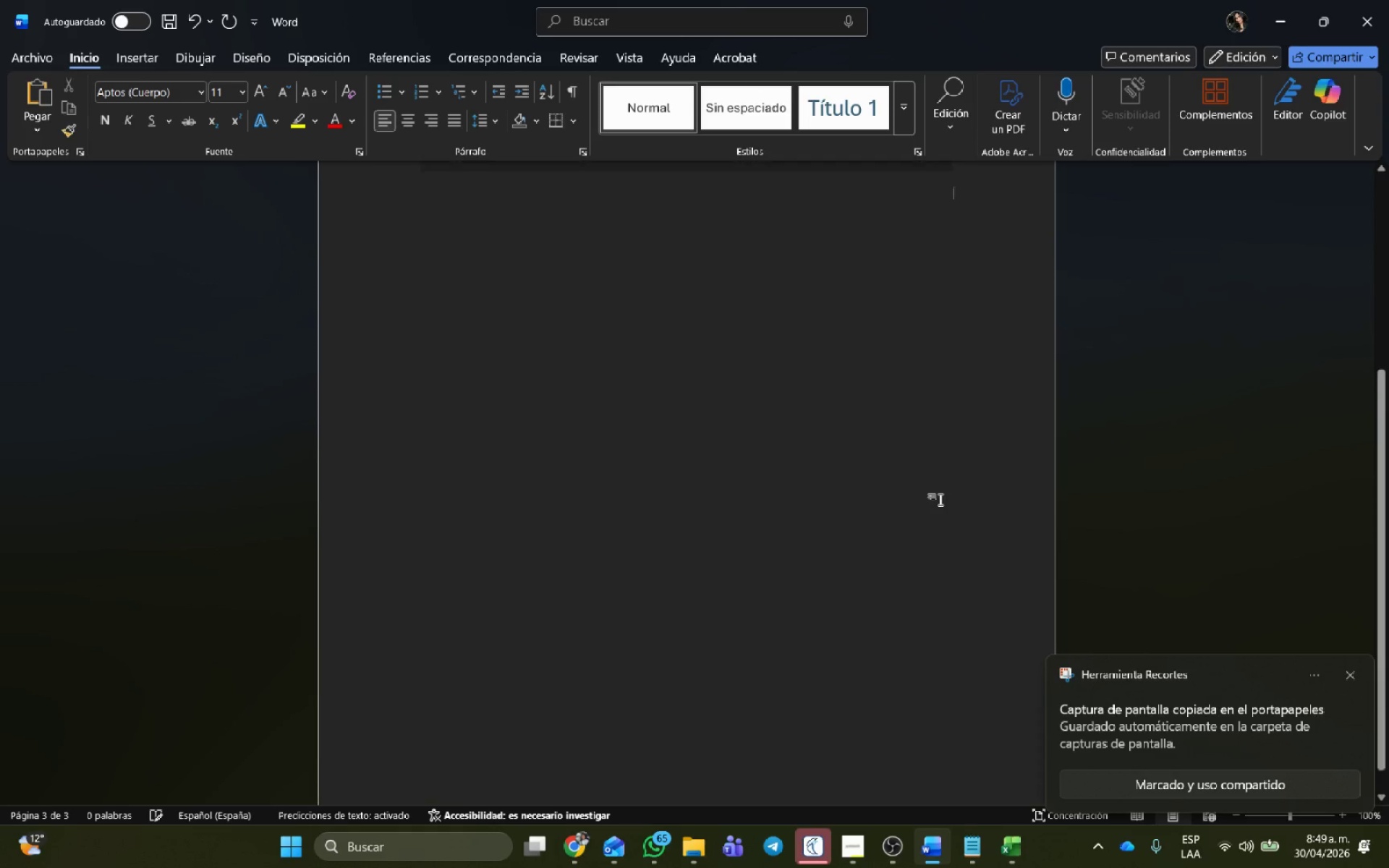 
key(Backspace)
 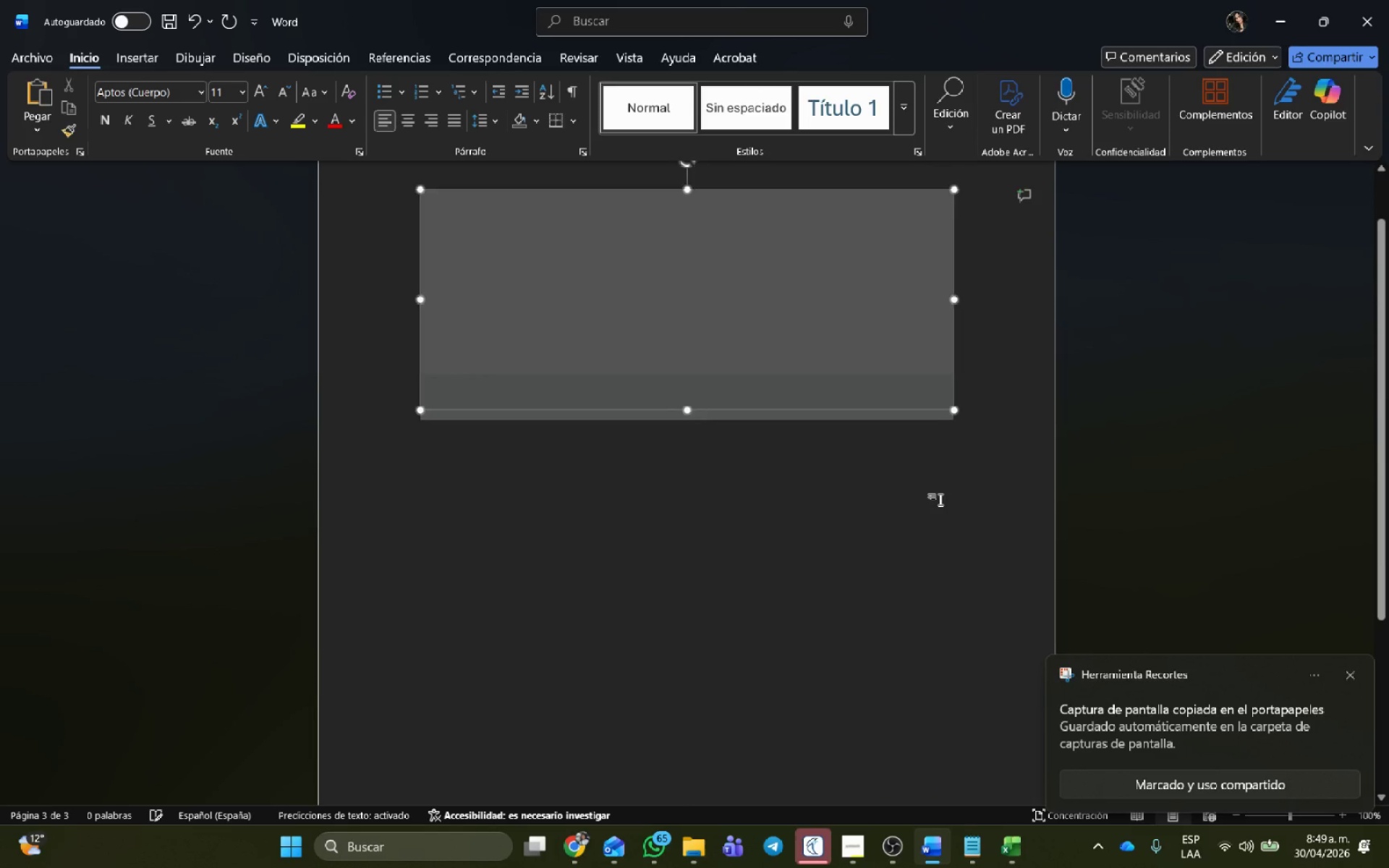 
key(Backspace)
 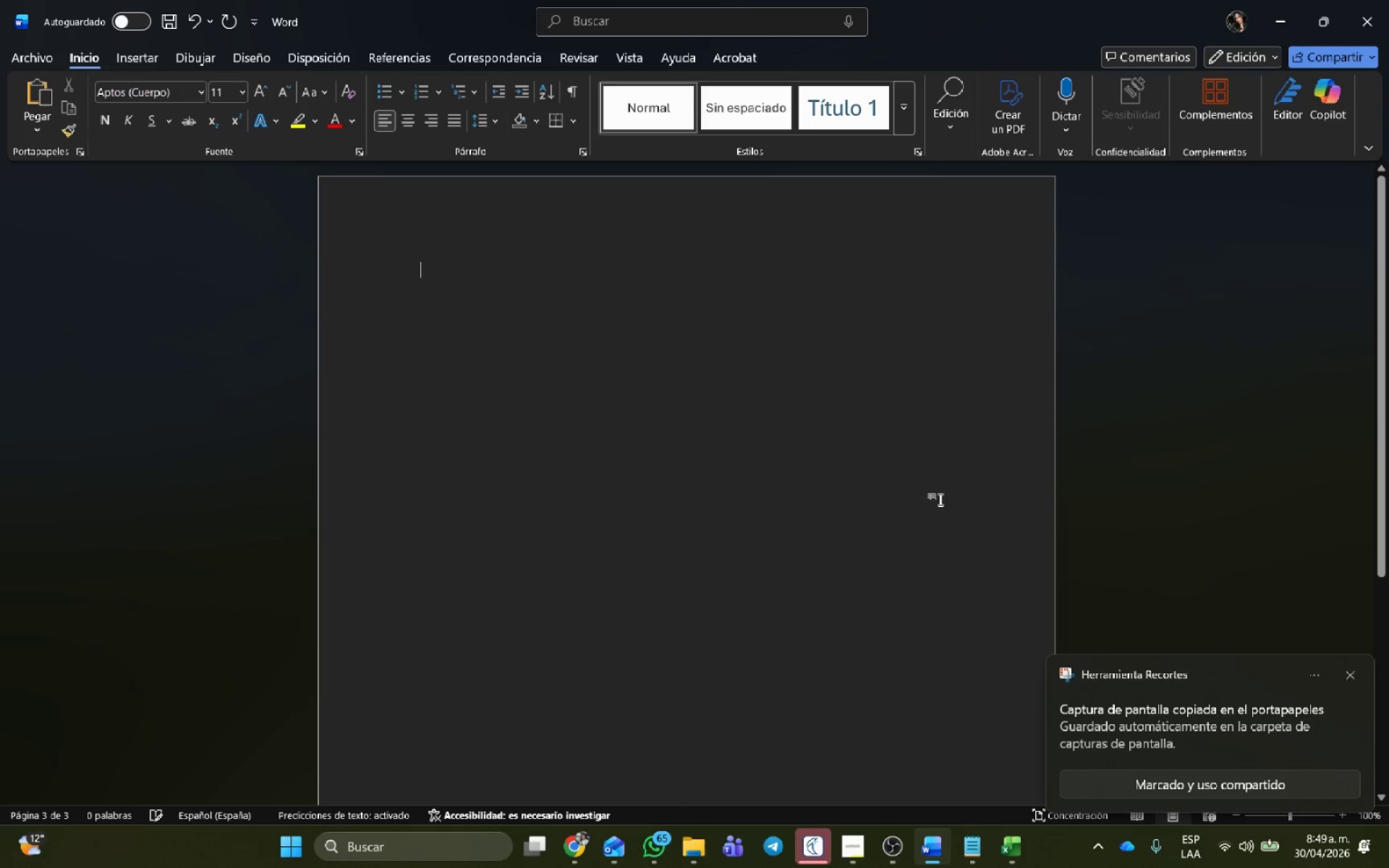 
key(Backspace)
 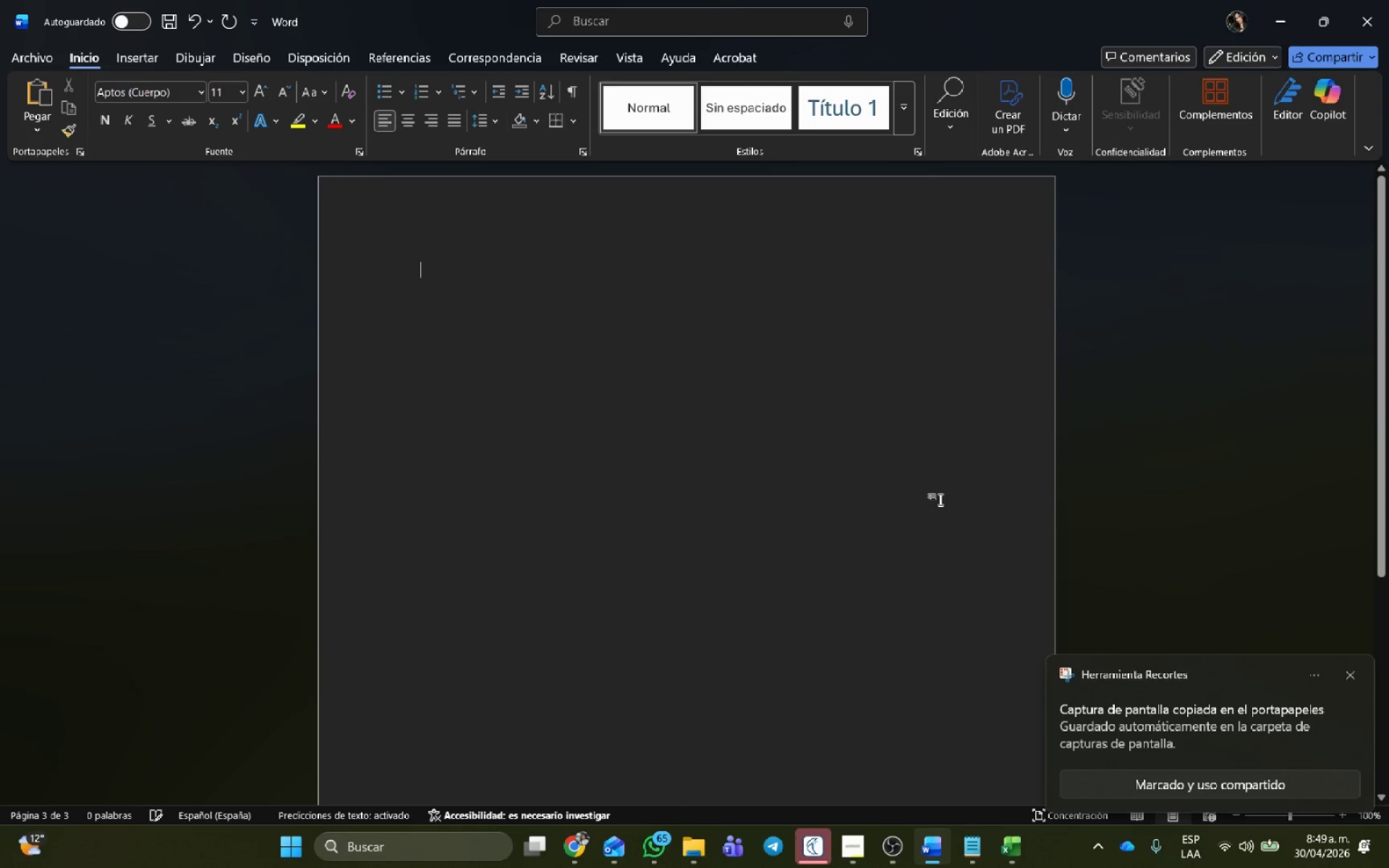 
key(Backspace)
 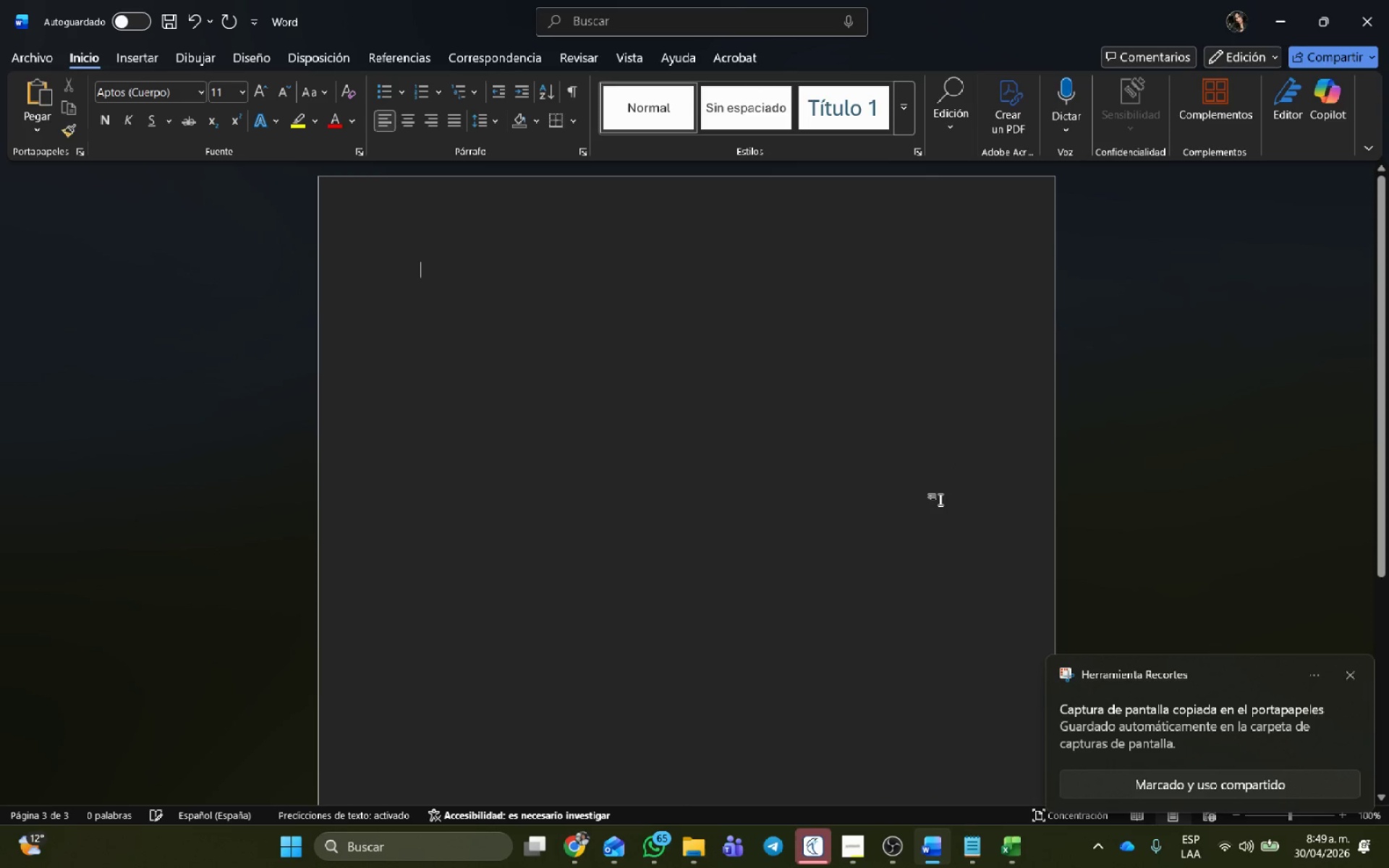 
key(Control+V)
 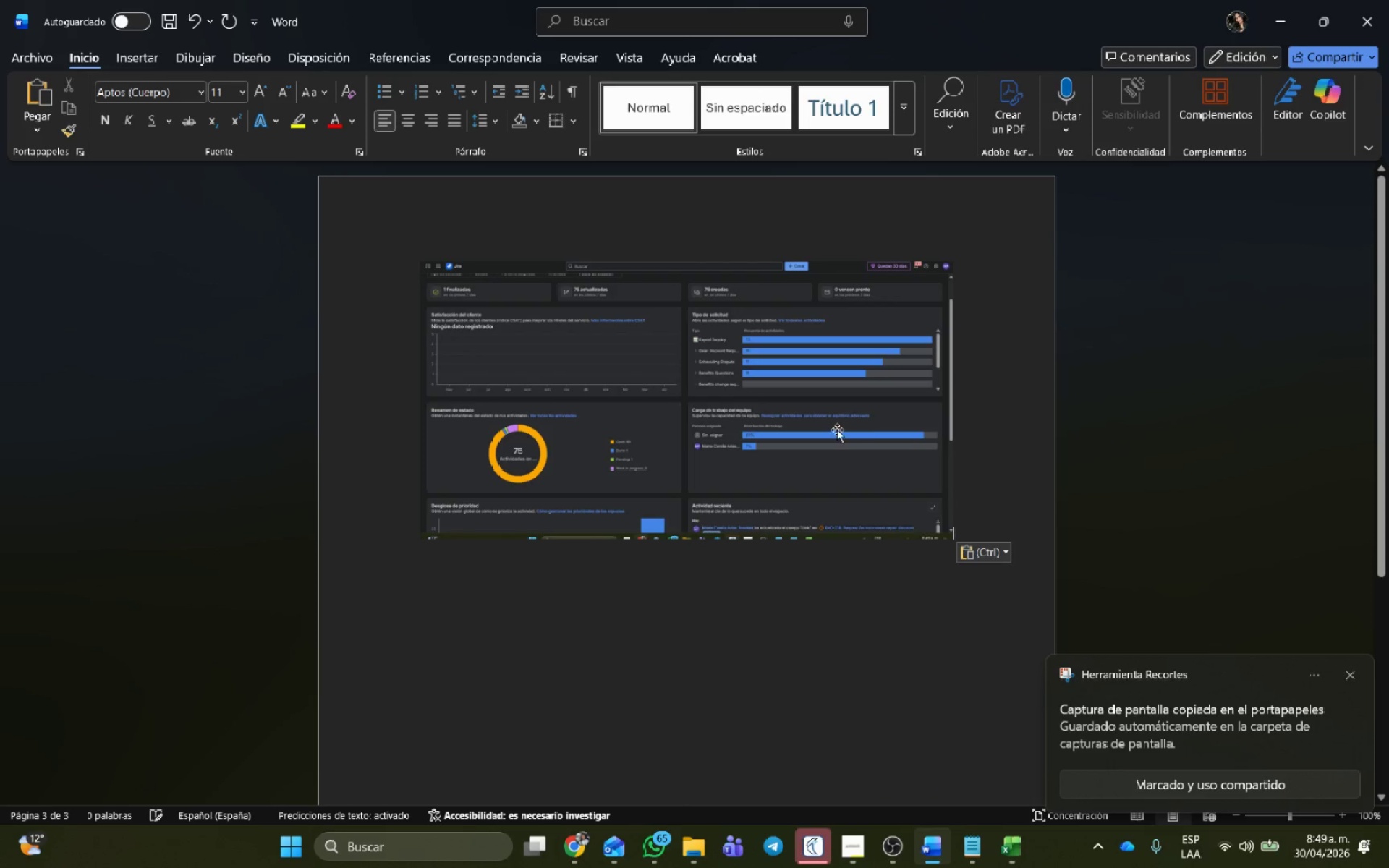 
scroll: coordinate [855, 668], scroll_direction: down, amount: 14.0
 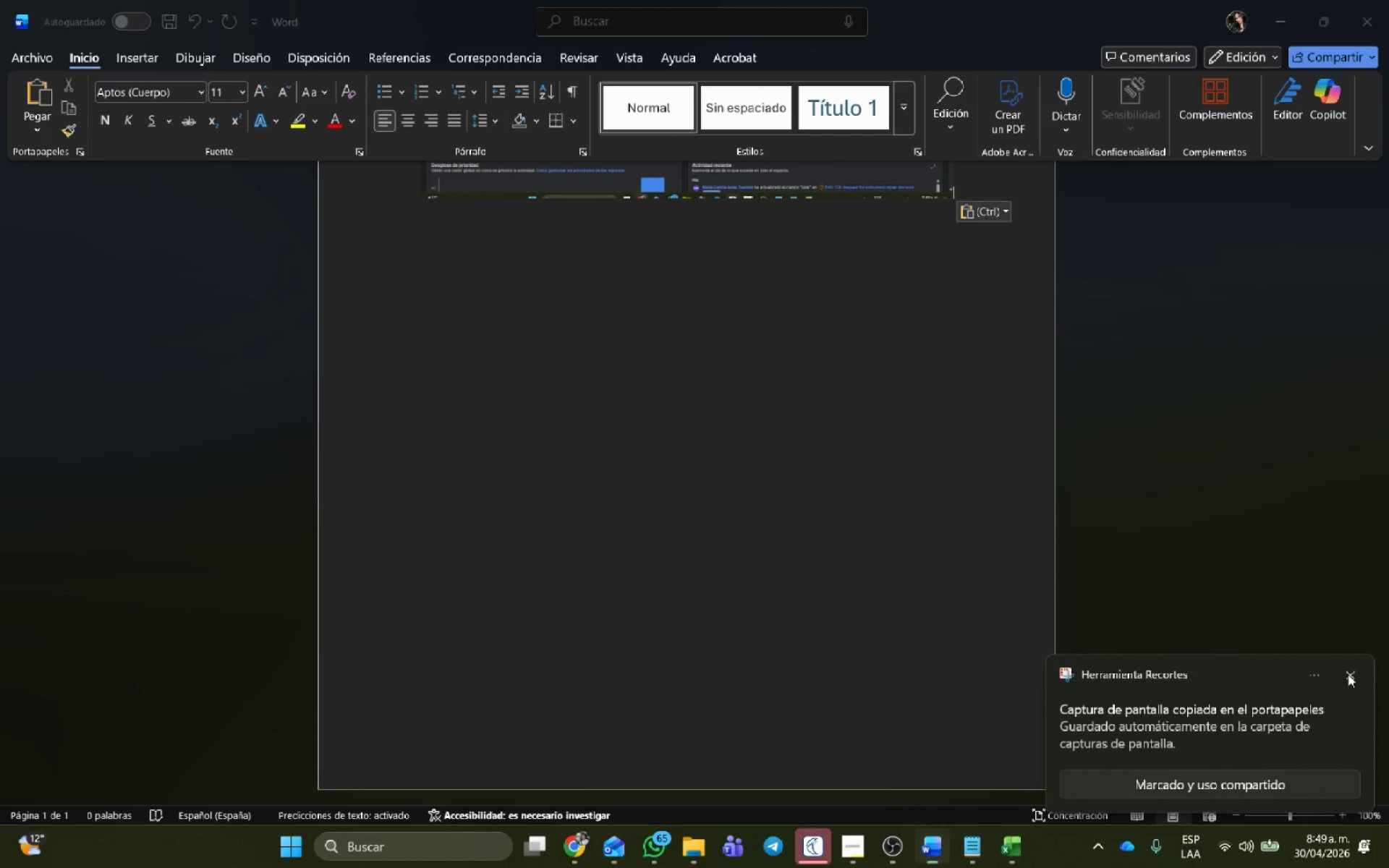 
key(Control+G)
 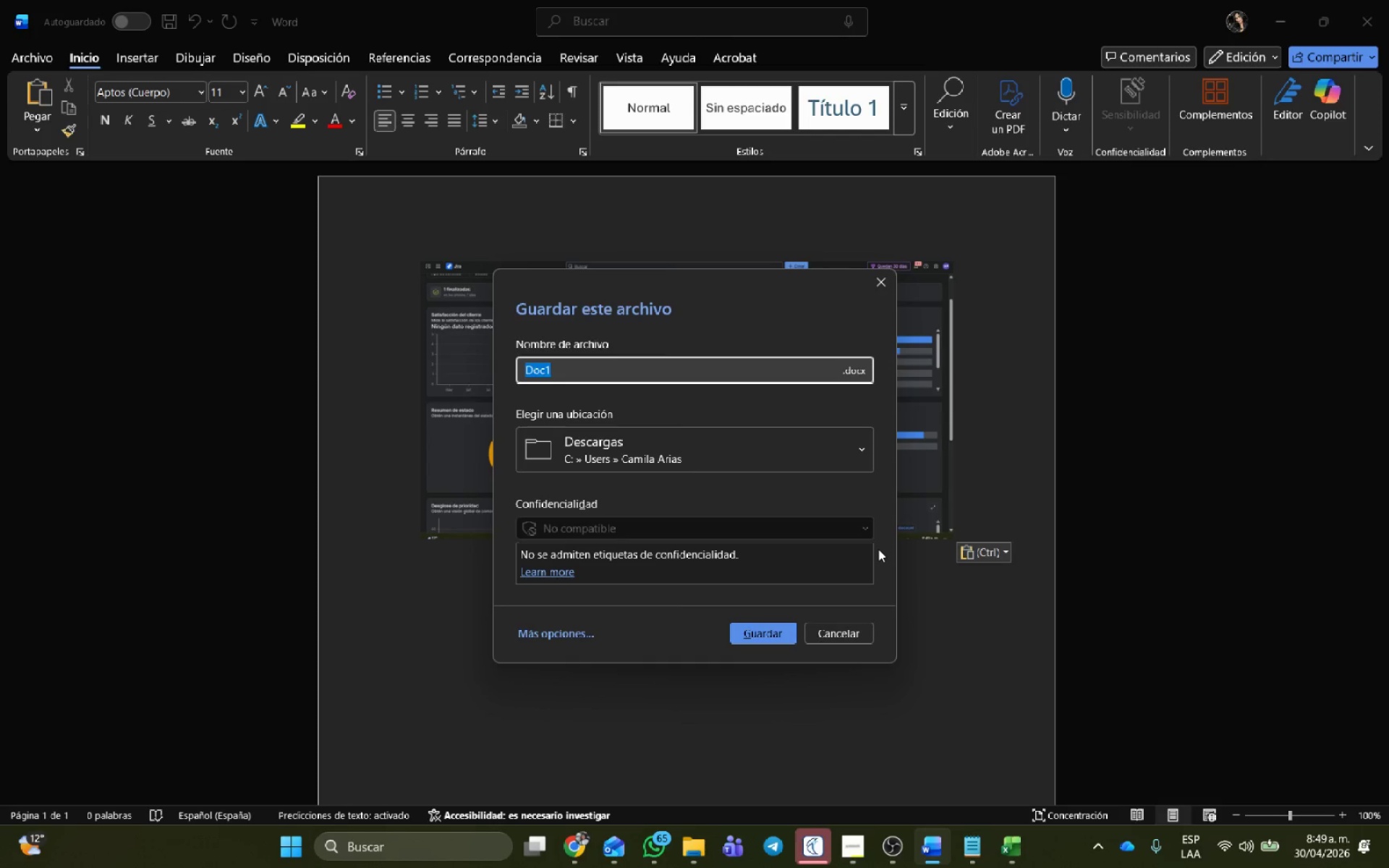 
scroll: coordinate [878, 549], scroll_direction: up, amount: 15.0
 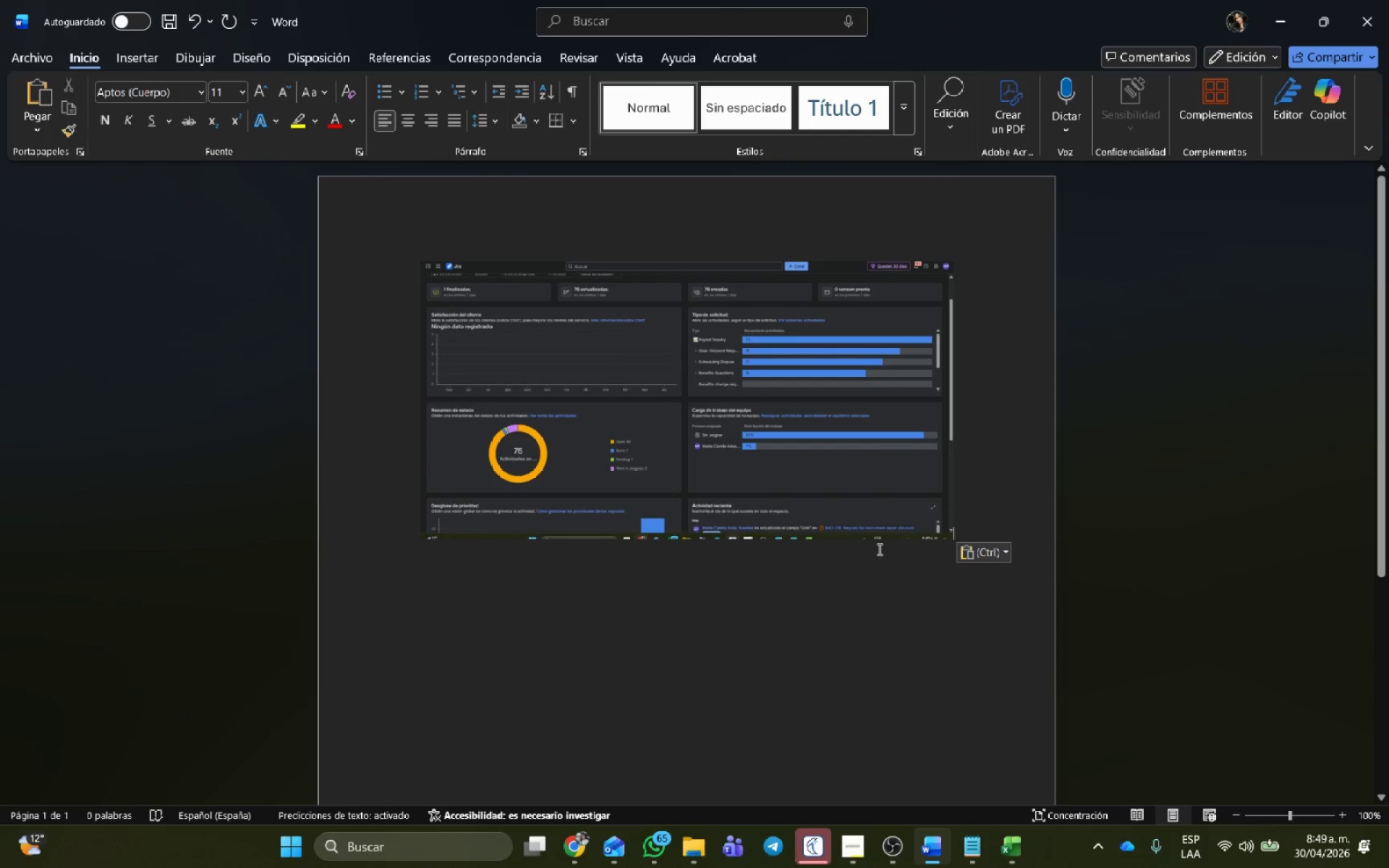 
hold_key(key=ShiftRight, duration=0.36)
 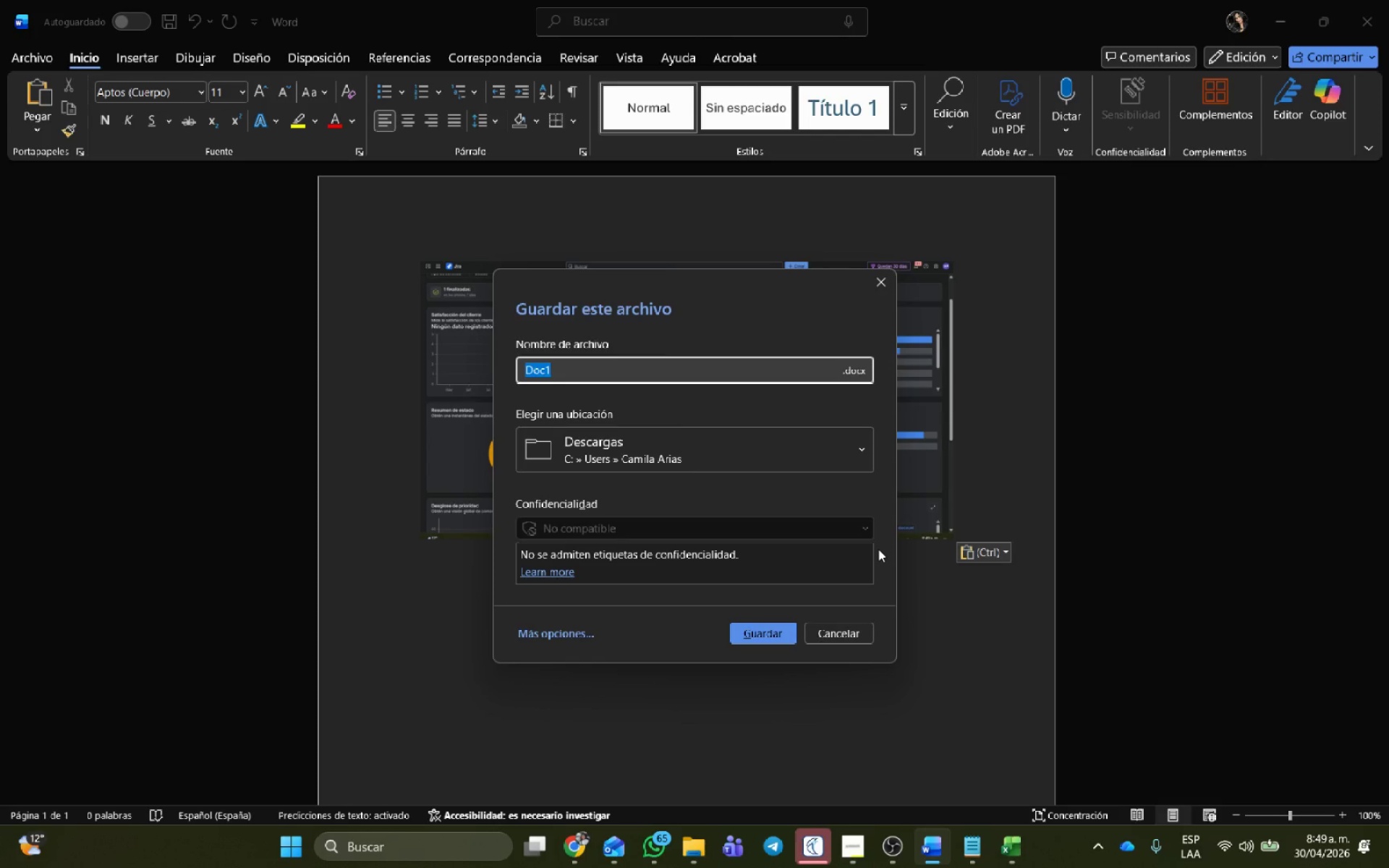 
type(Board )
 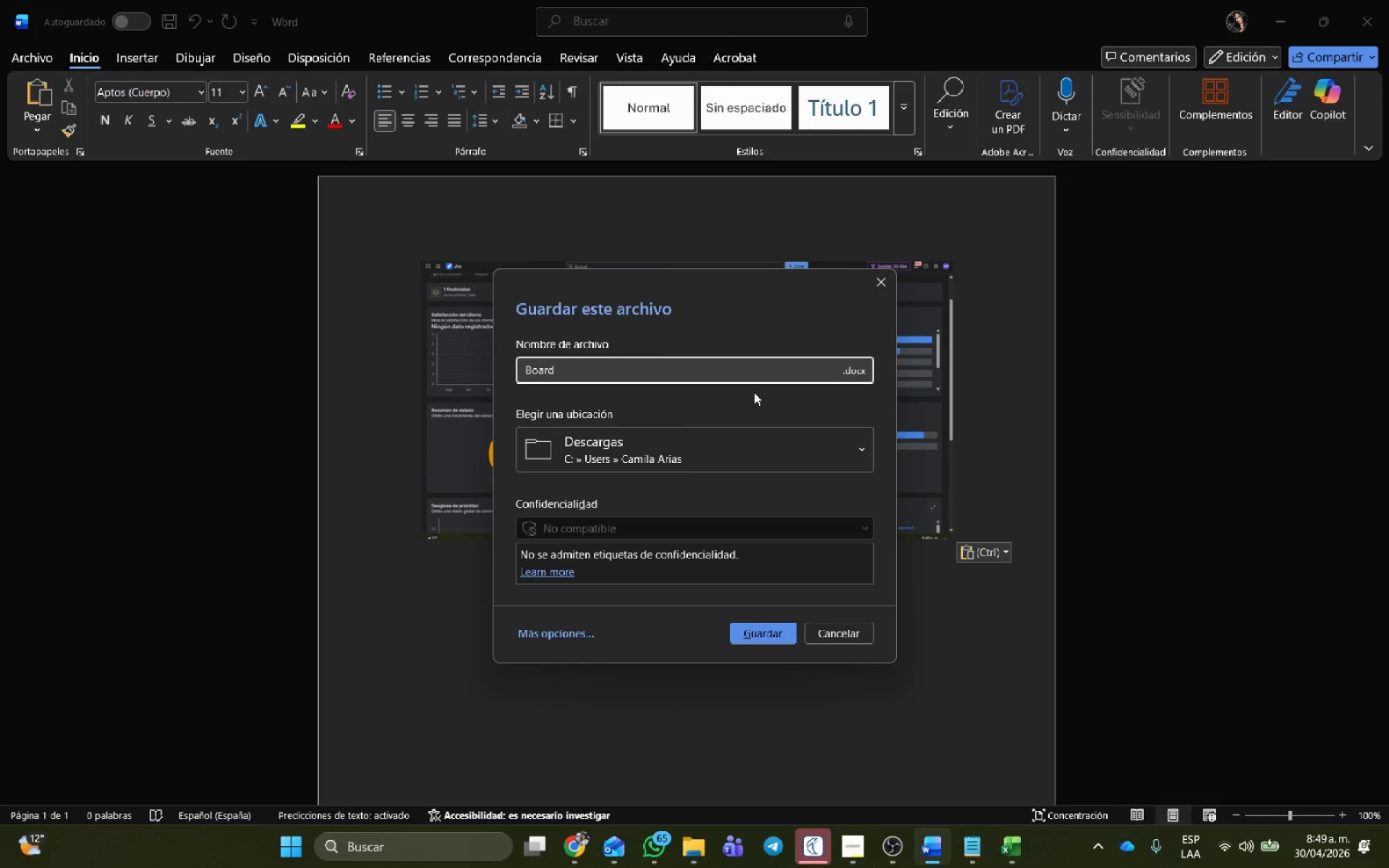 
left_click([859, 371])
 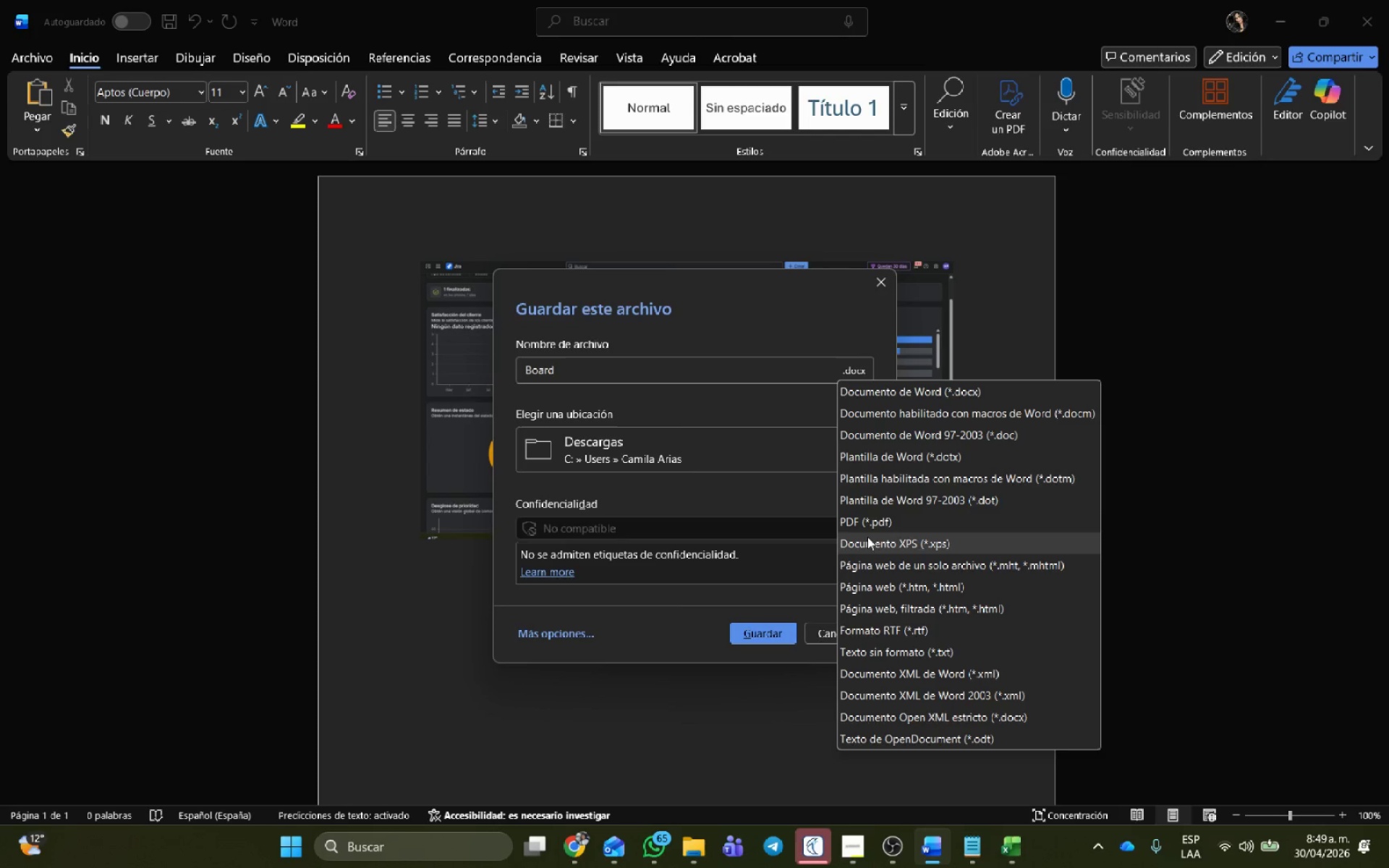 
left_click([866, 524])
 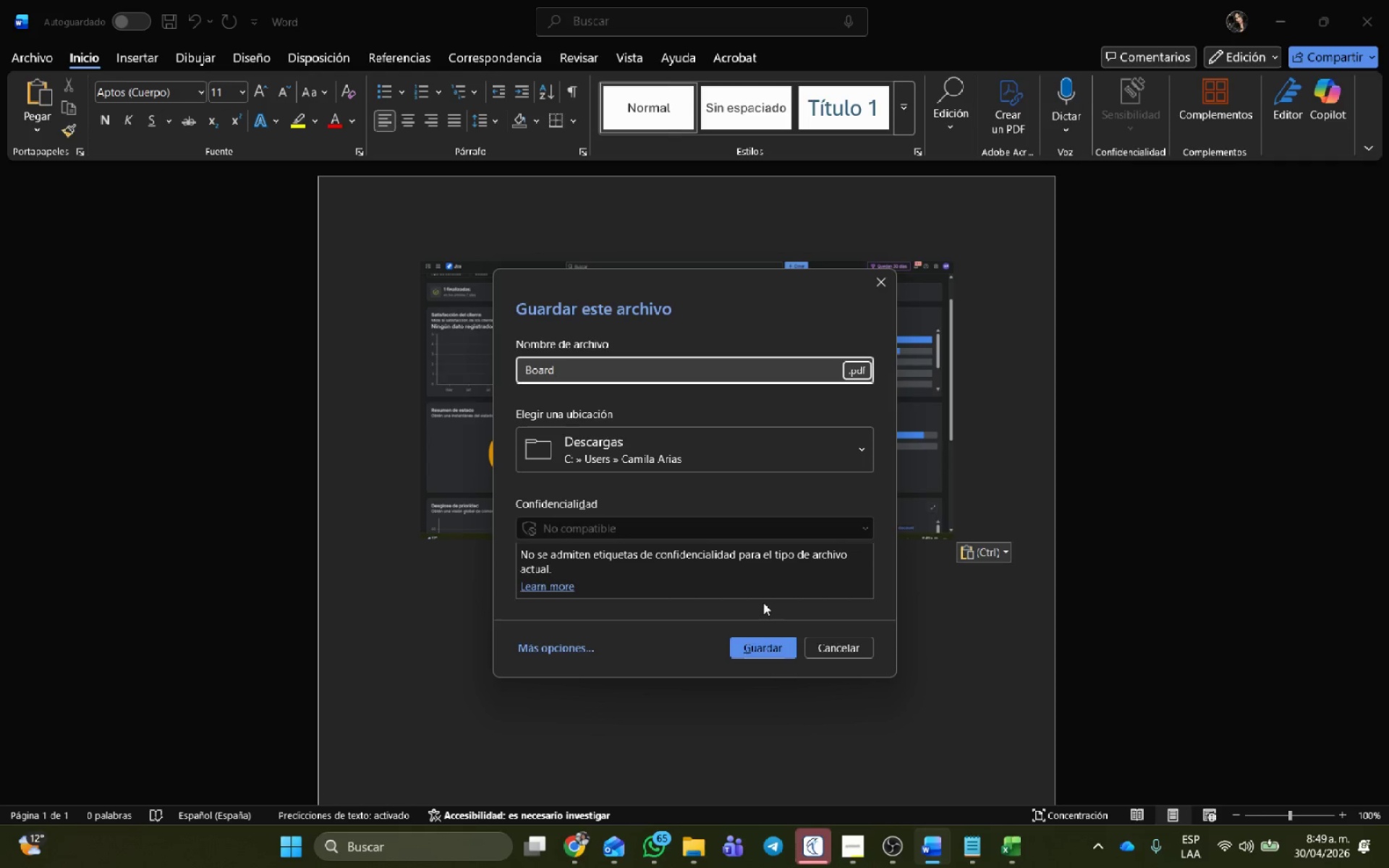 
left_click([603, 370])
 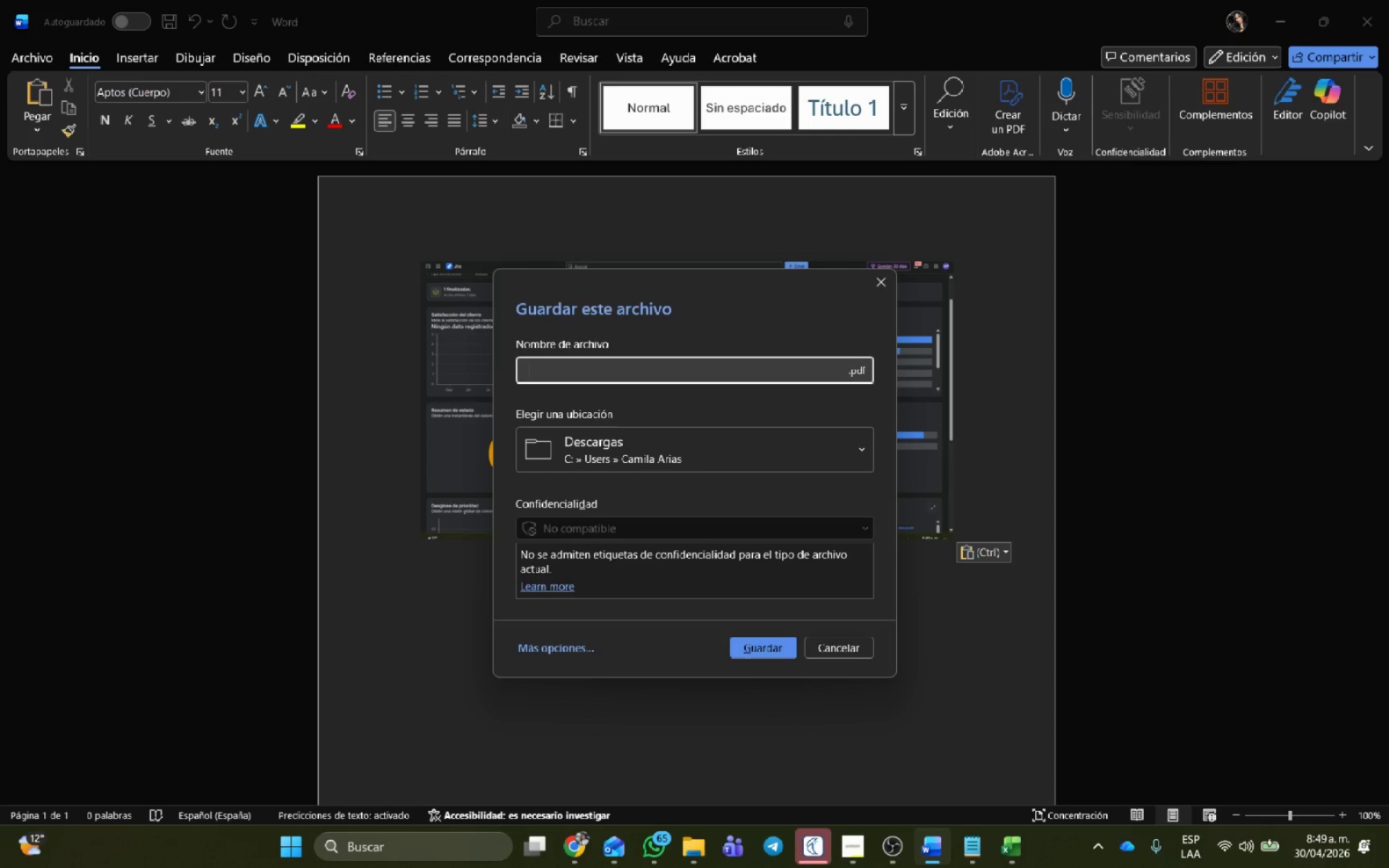 
type( Bora)
key(Backspace)
key(Backspace)
type(ard EHD)
 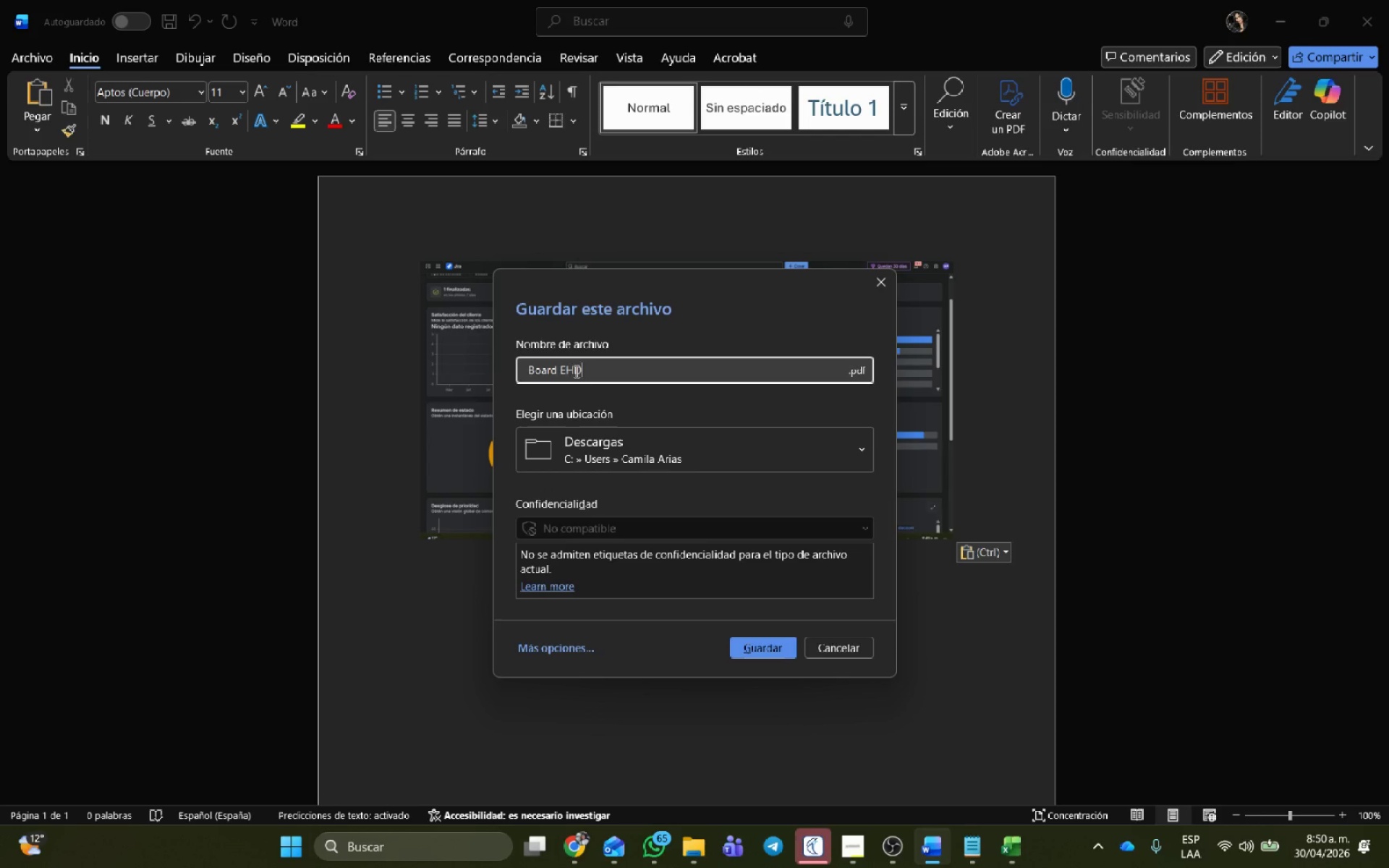 
left_click([783, 643])
 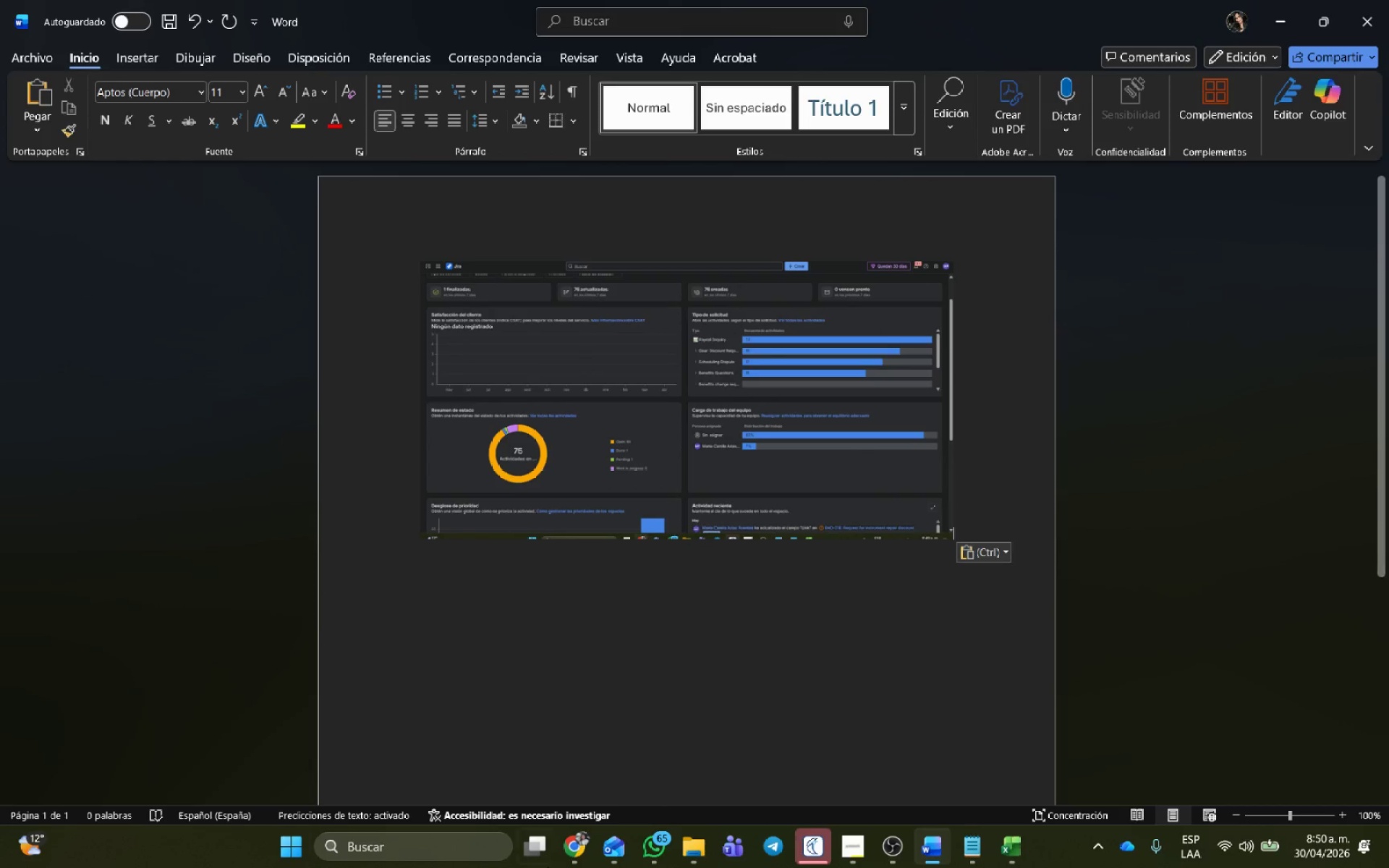 
left_click([572, 853])
 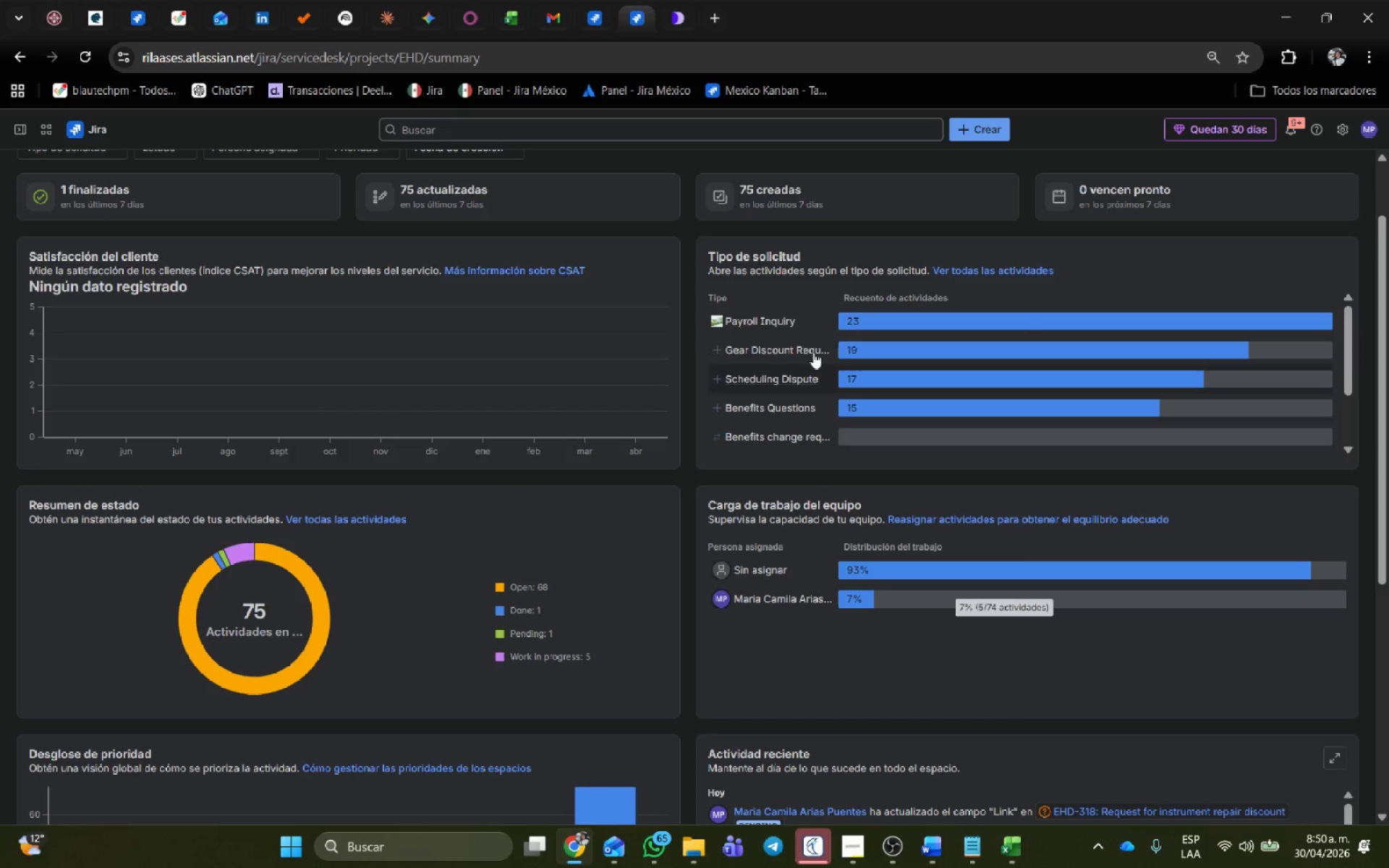 
scroll: coordinate [926, 650], scroll_direction: down, amount: 15.0
 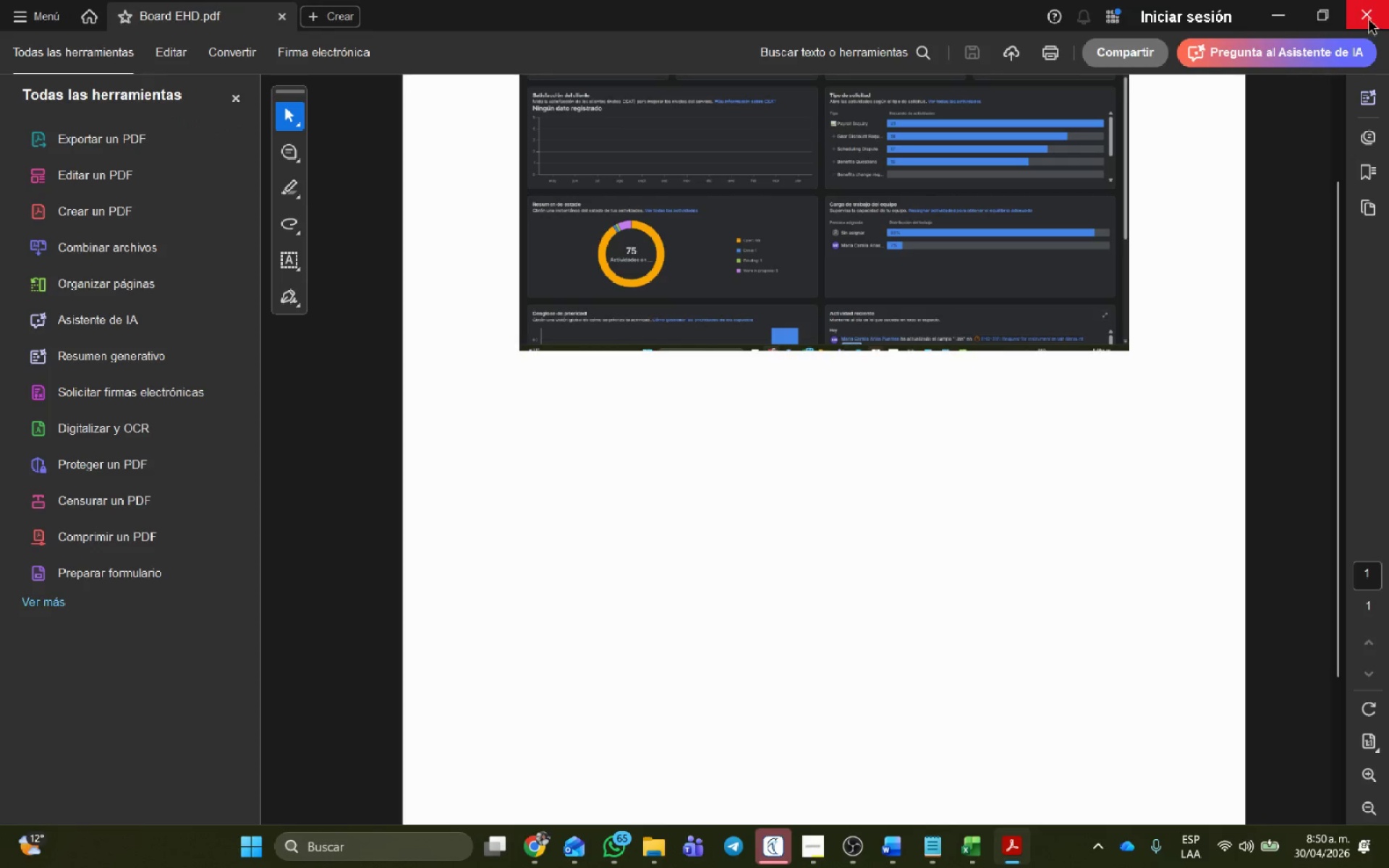 
scroll: coordinate [871, 587], scroll_direction: up, amount: 5.0
 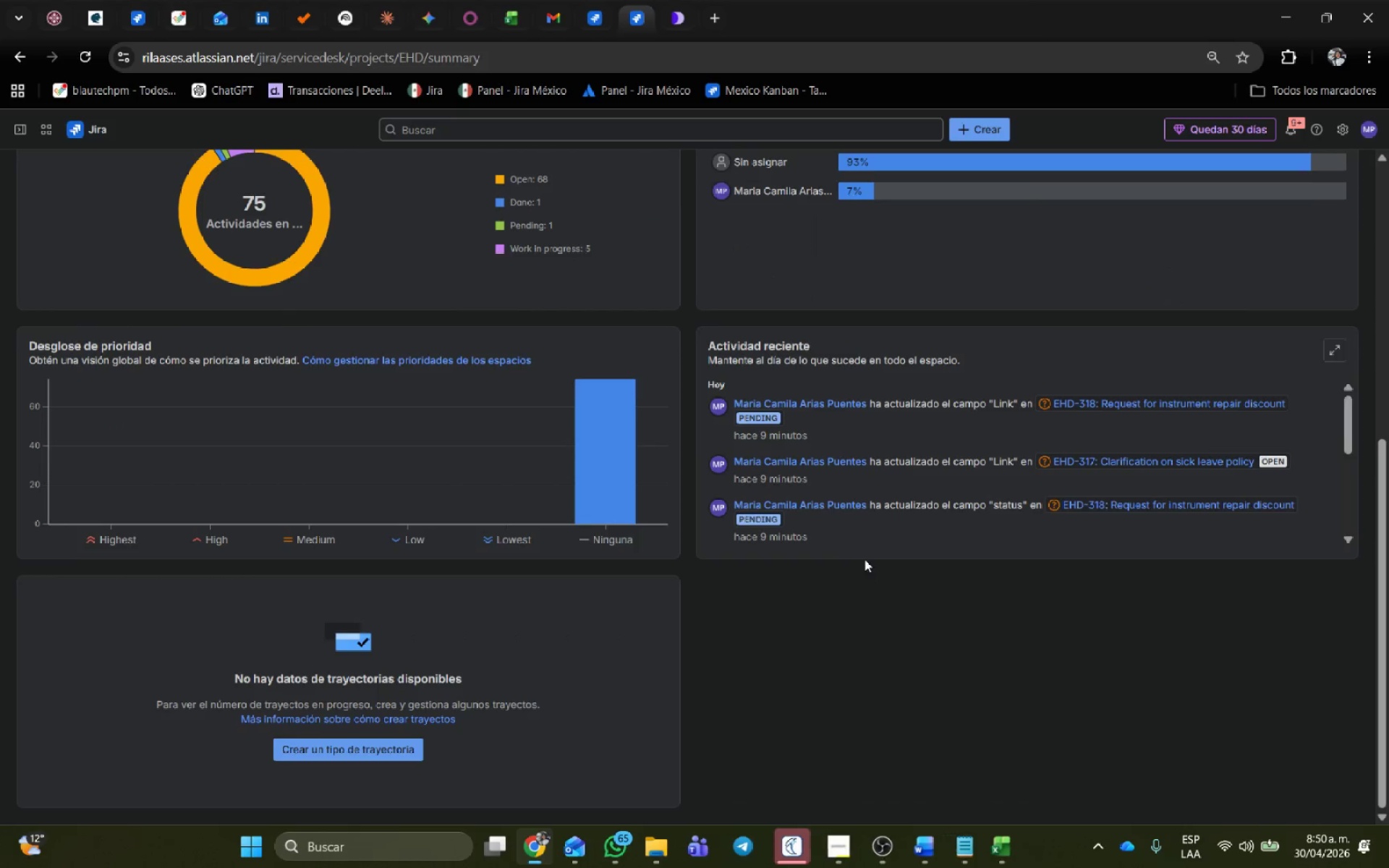 
scroll: coordinate [859, 578], scroll_direction: down, amount: 2.0